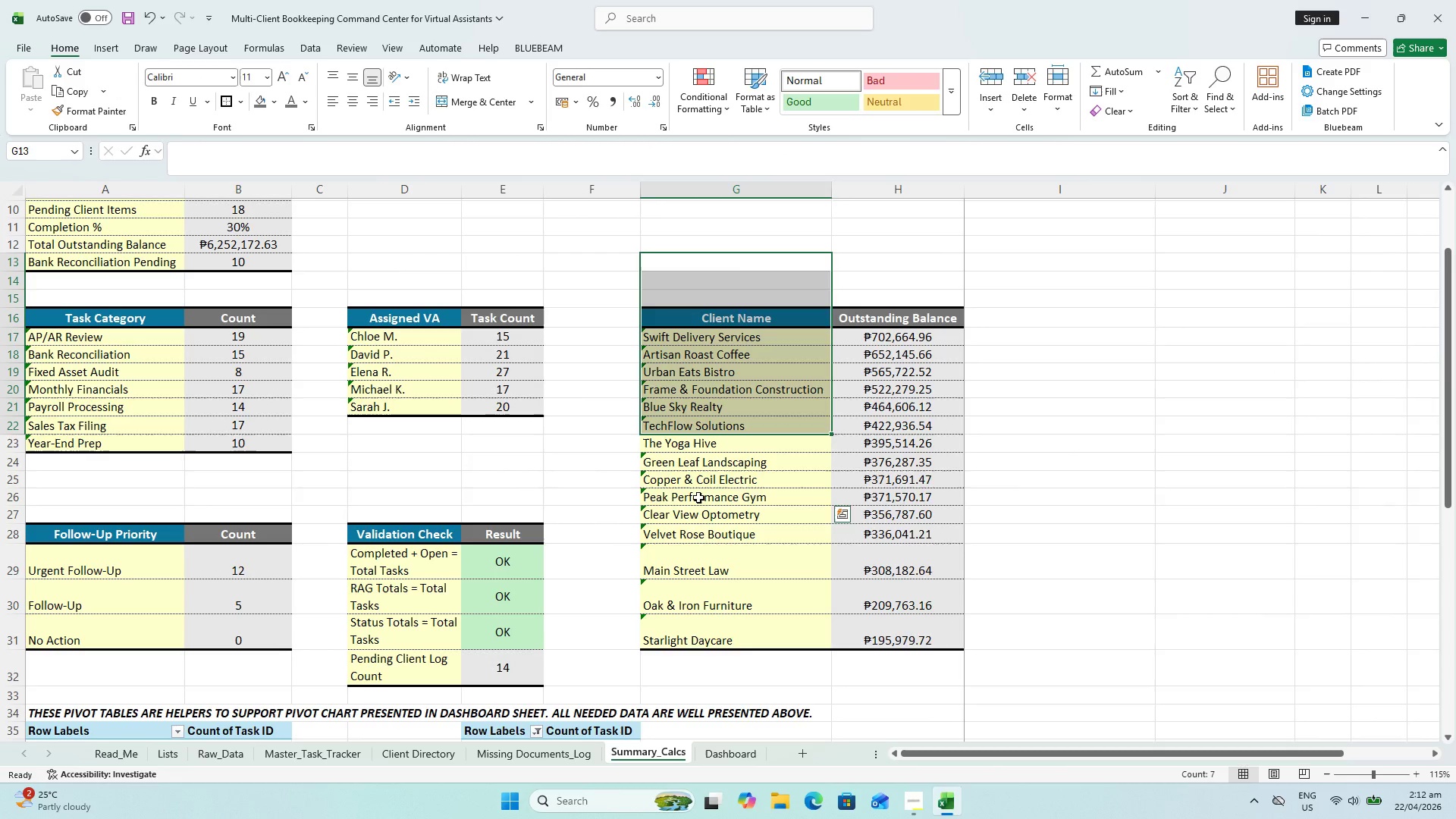 
key(Escape)
 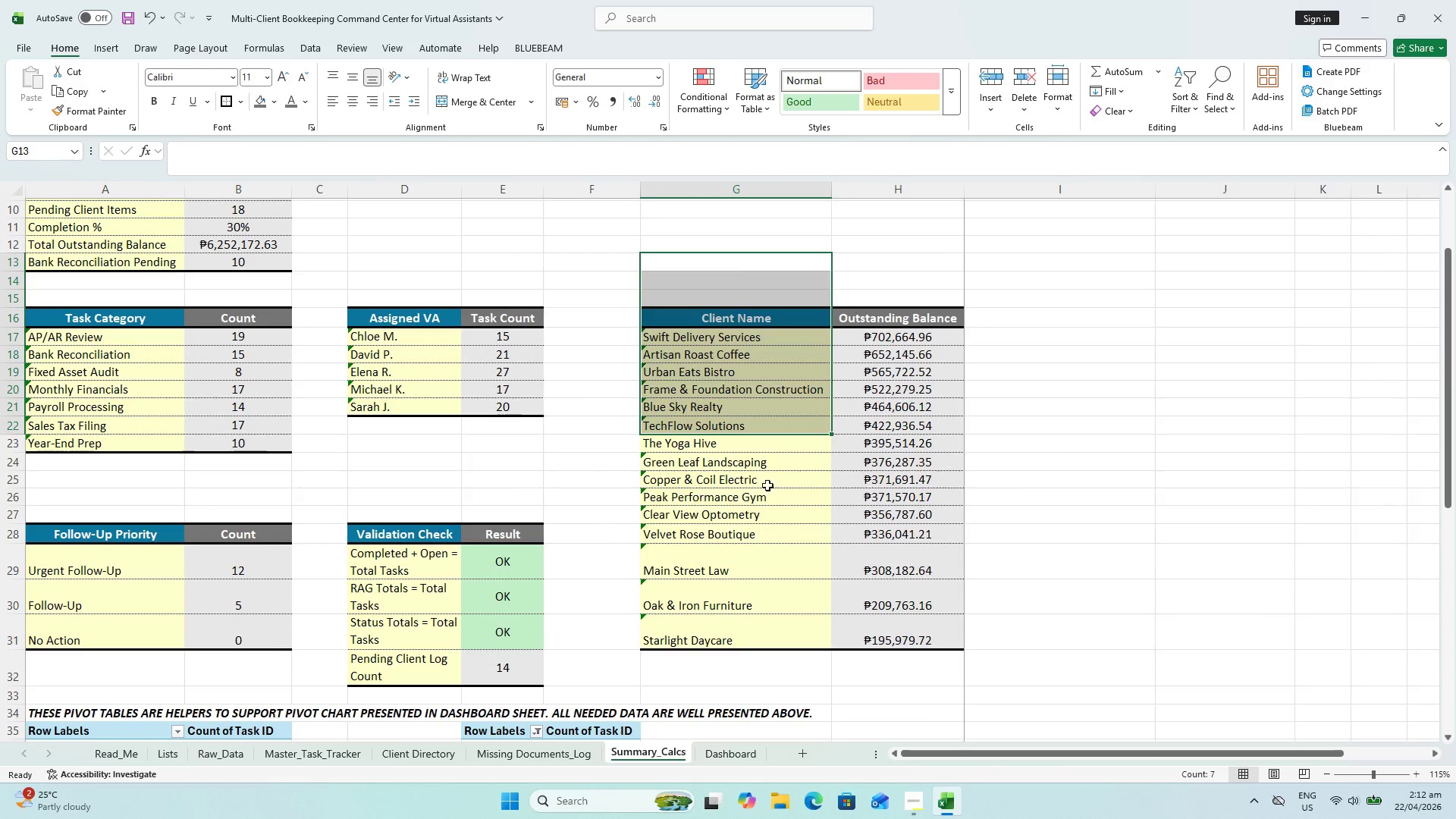 
key(Escape)
 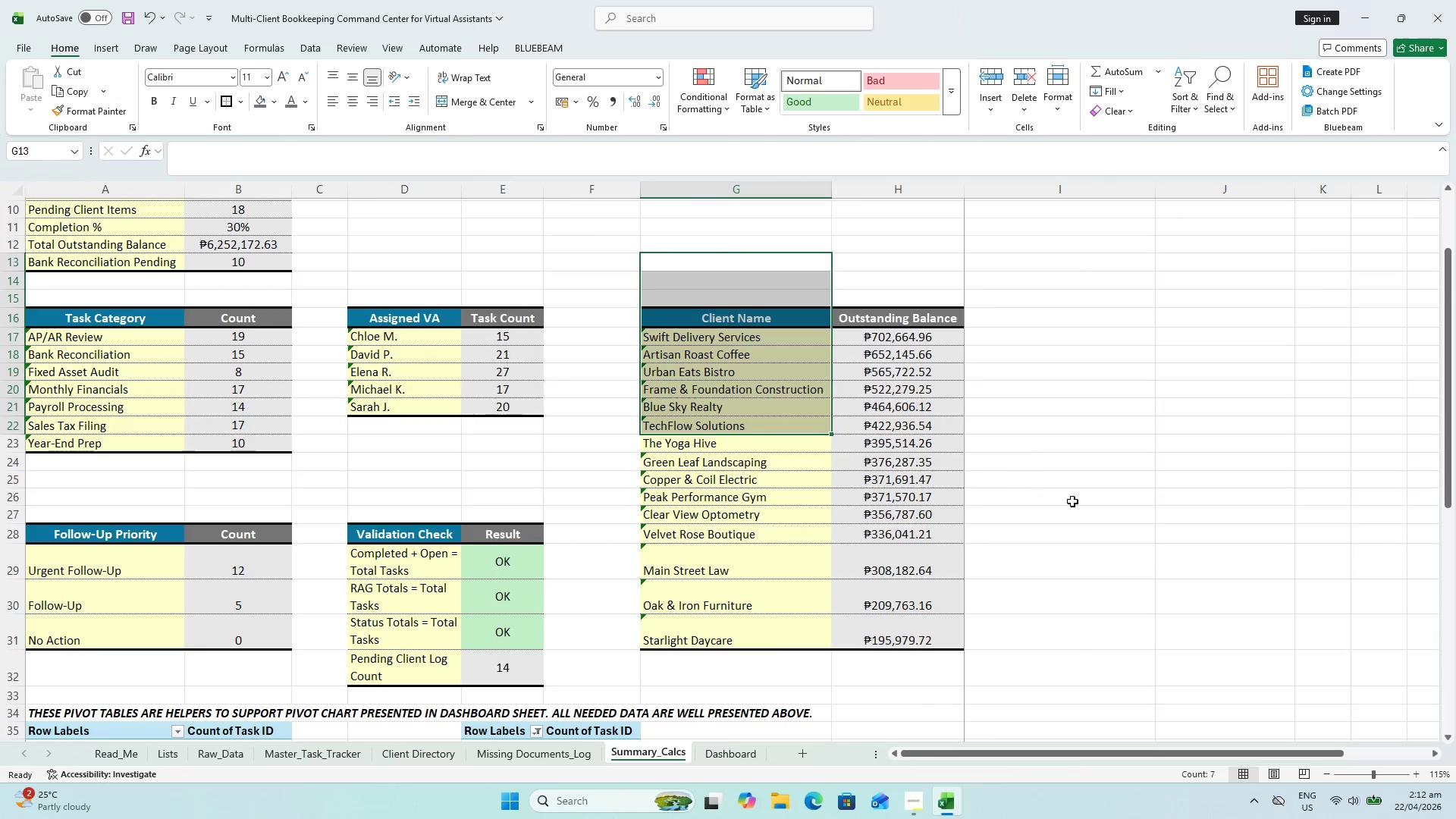 
scroll: coordinate [1073, 501], scroll_direction: down, amount: 2.0
 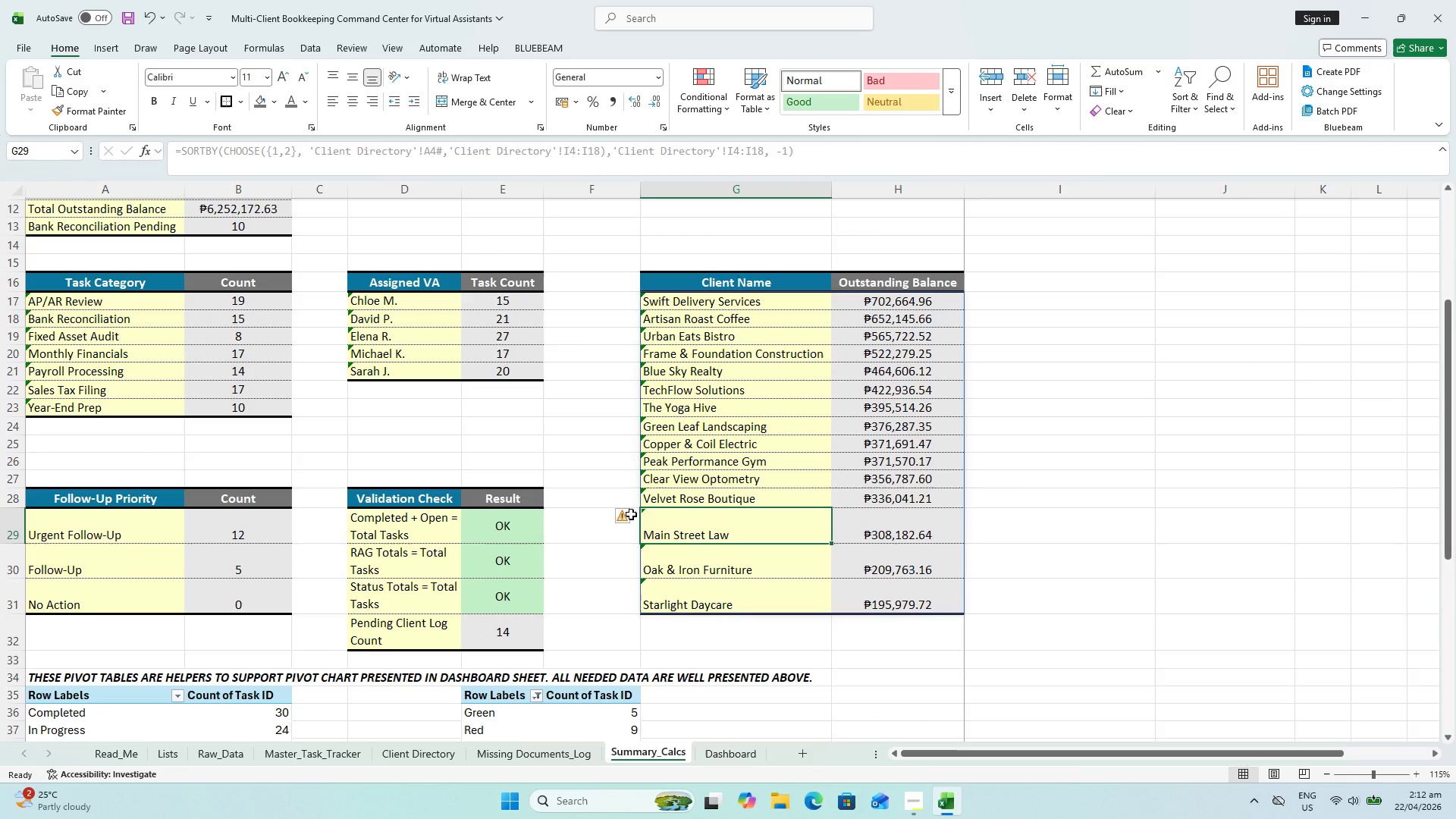 
left_click_drag(start_coordinate=[742, 594], to_coordinate=[732, 297])
 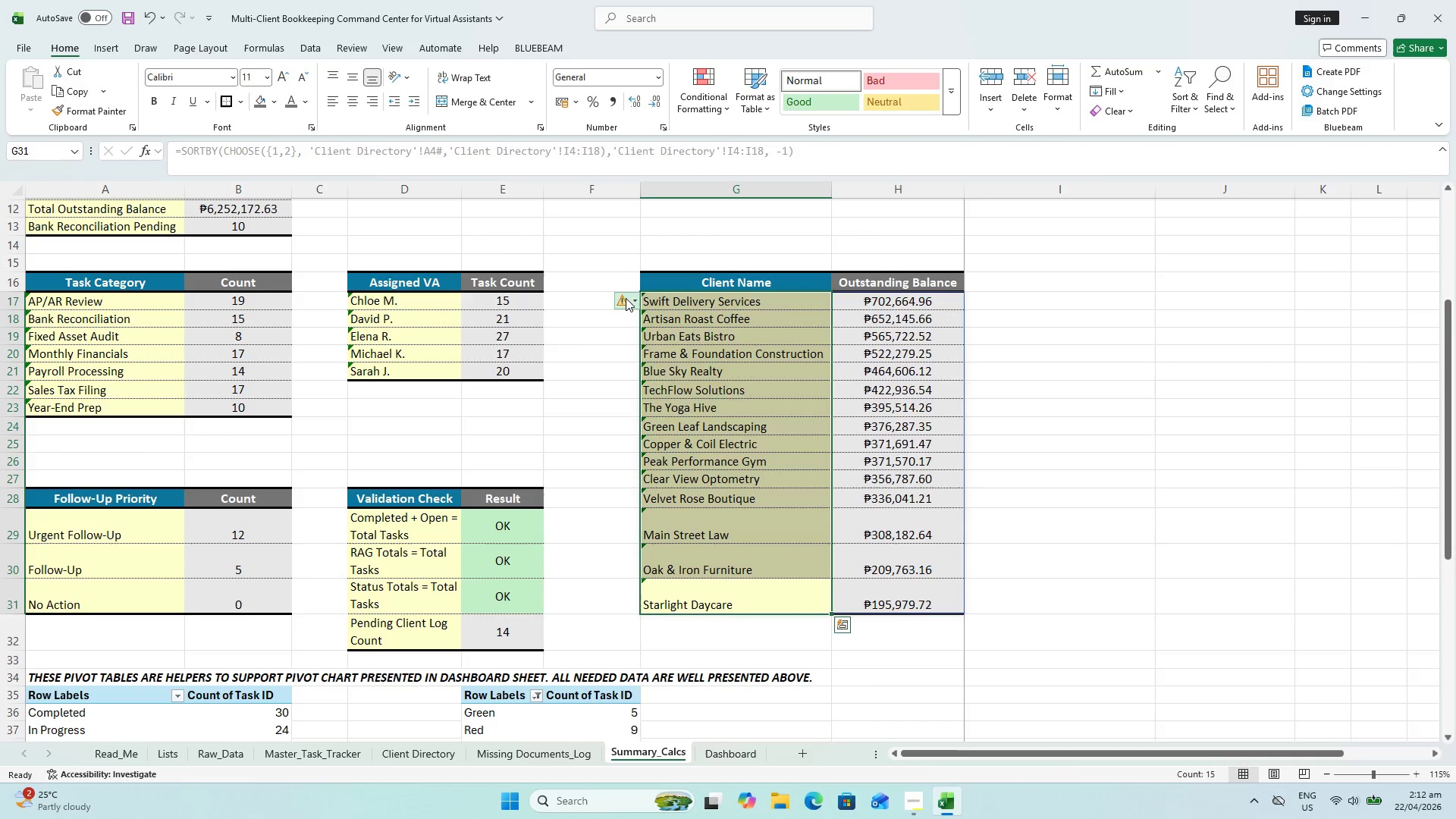 
left_click([626, 298])
 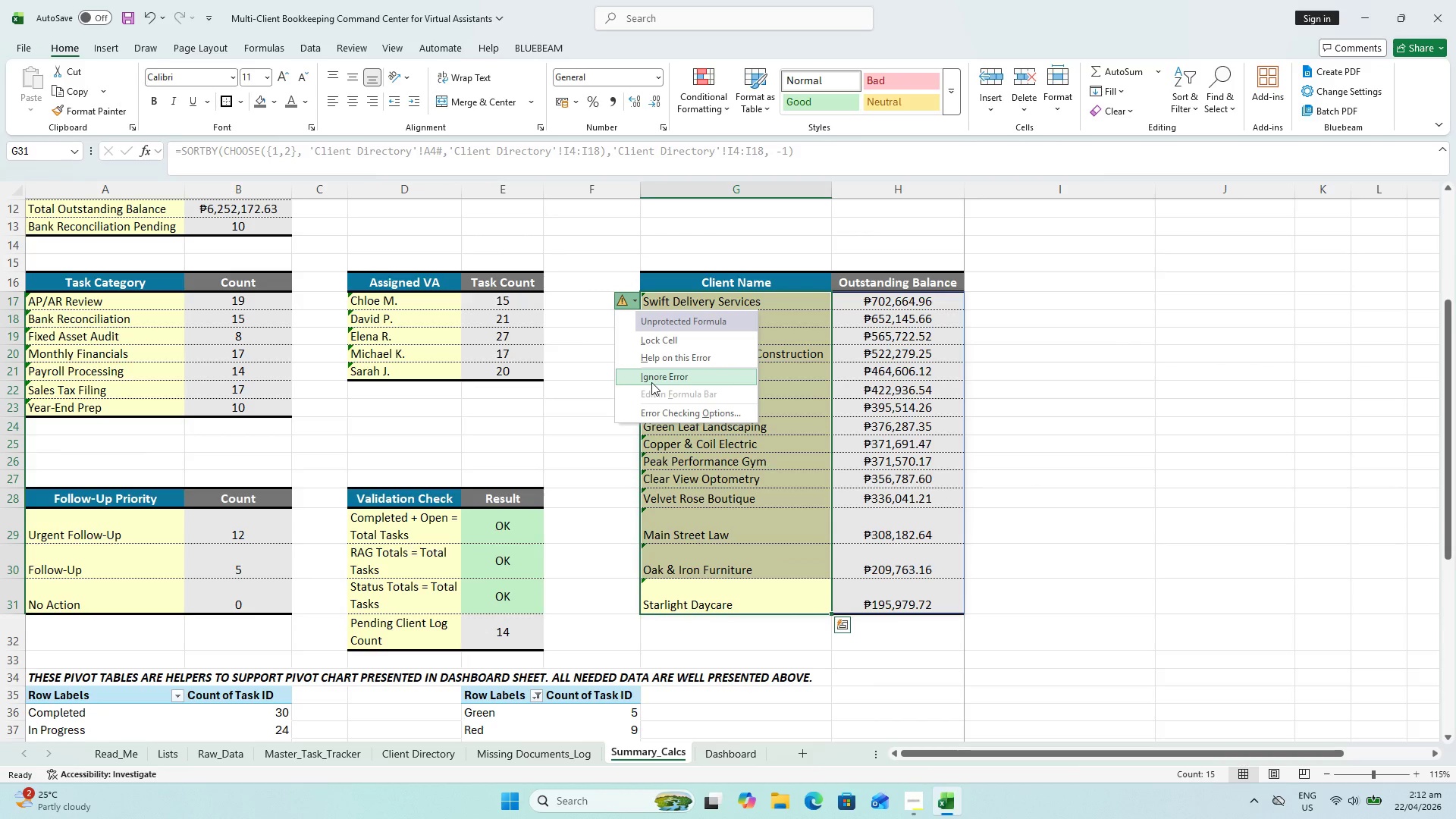 
left_click([651, 382])
 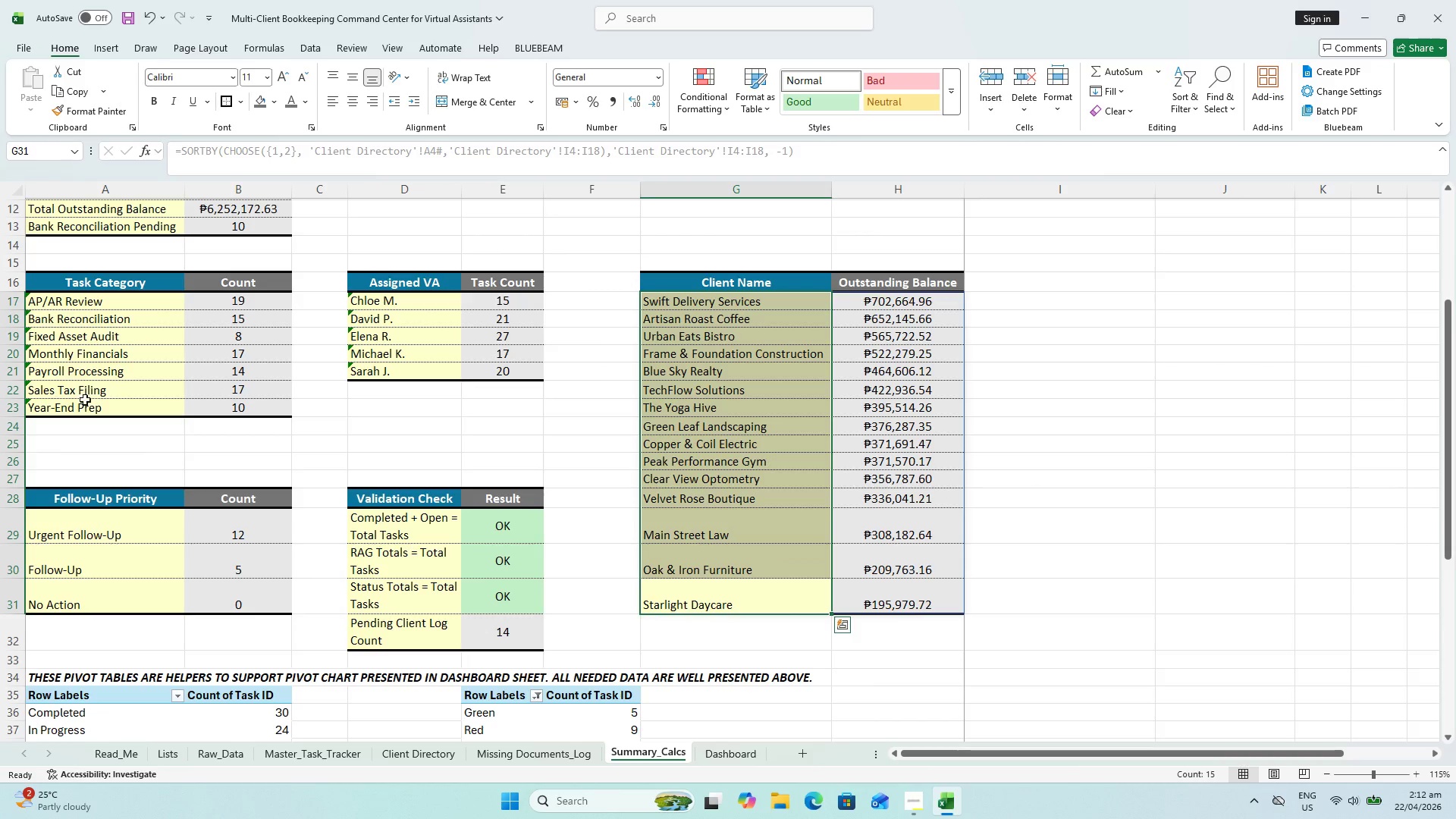 
left_click_drag(start_coordinate=[85, 406], to_coordinate=[89, 307])
 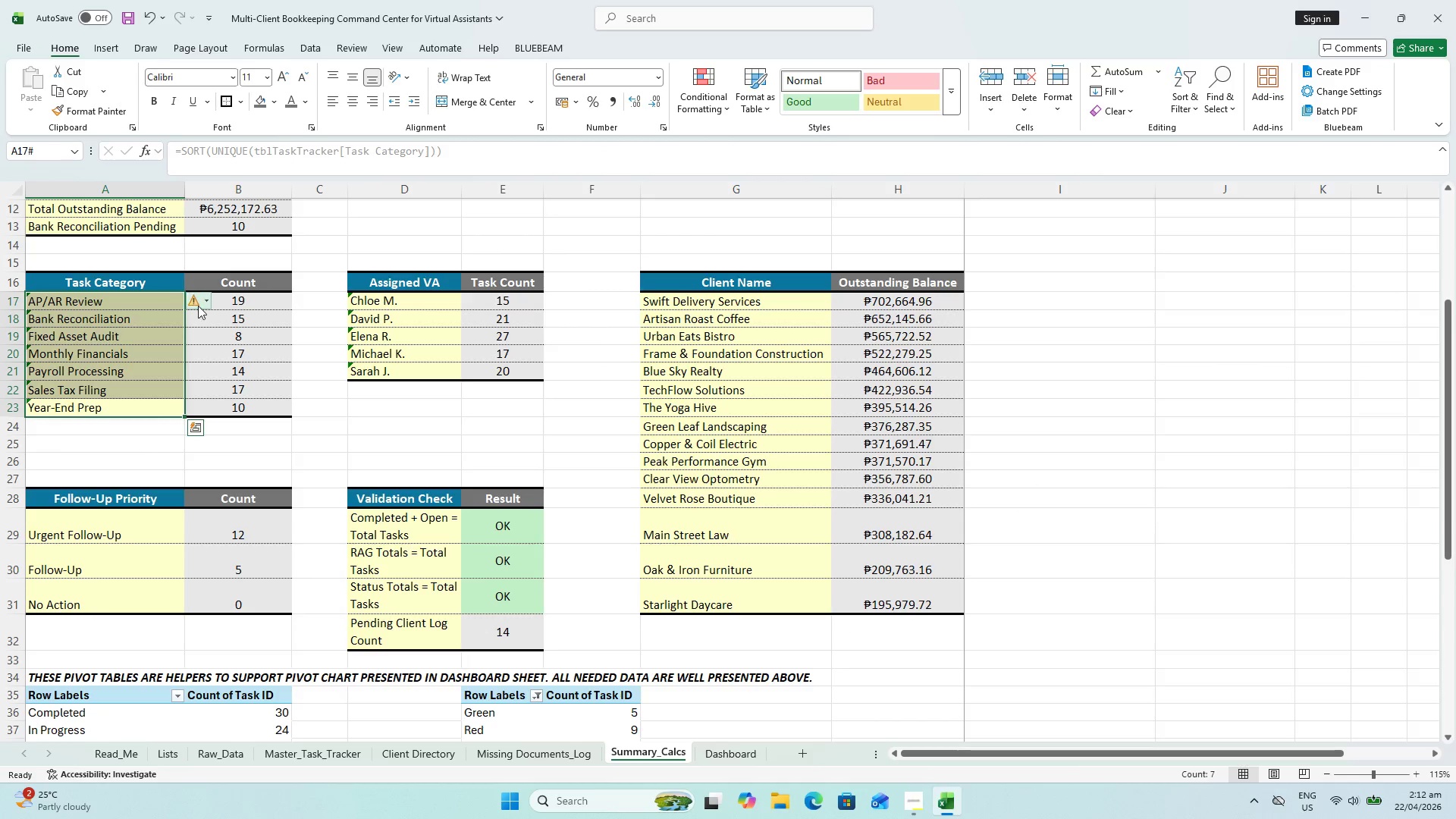 
left_click([196, 304])
 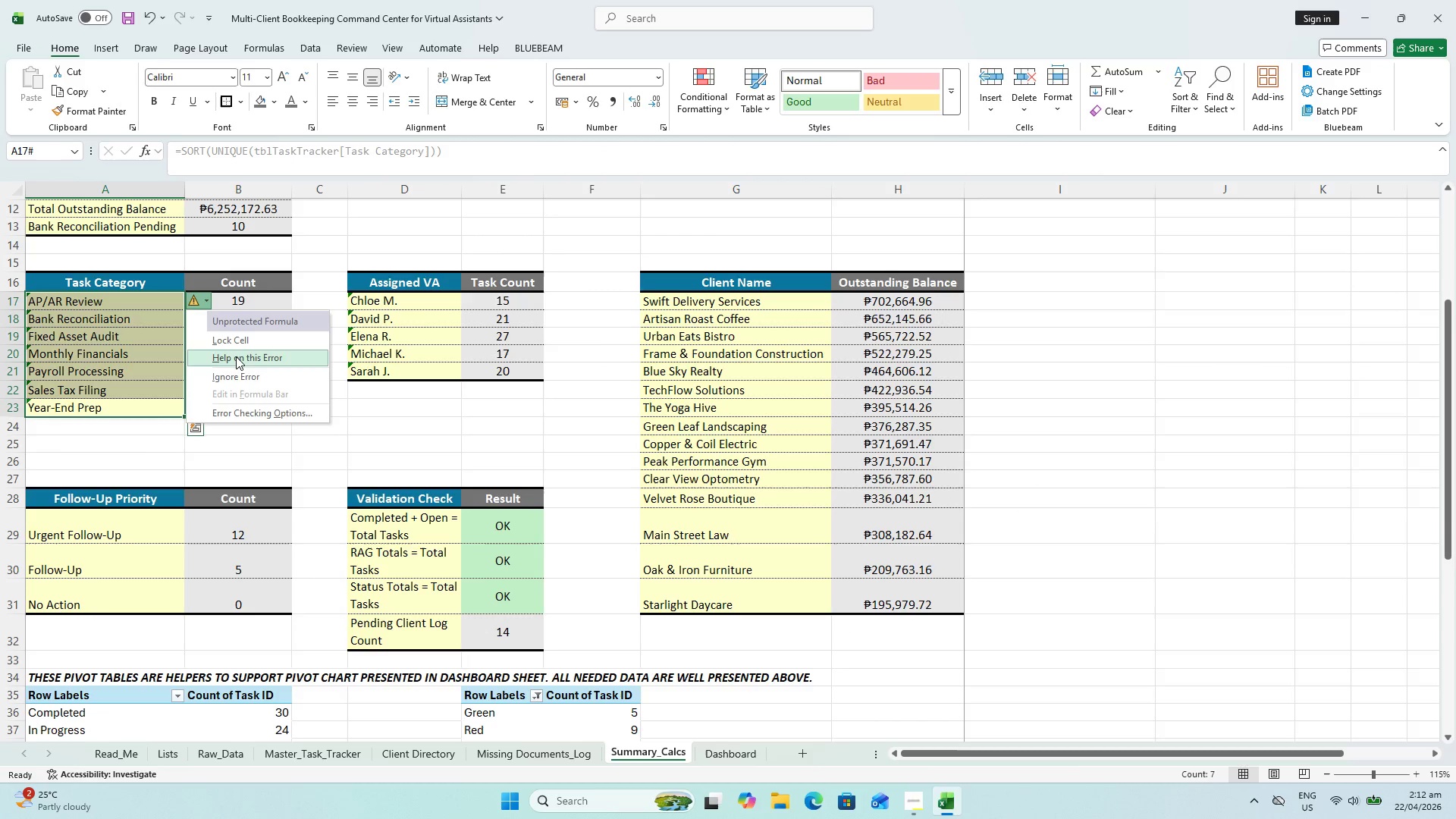 
left_click([236, 377])
 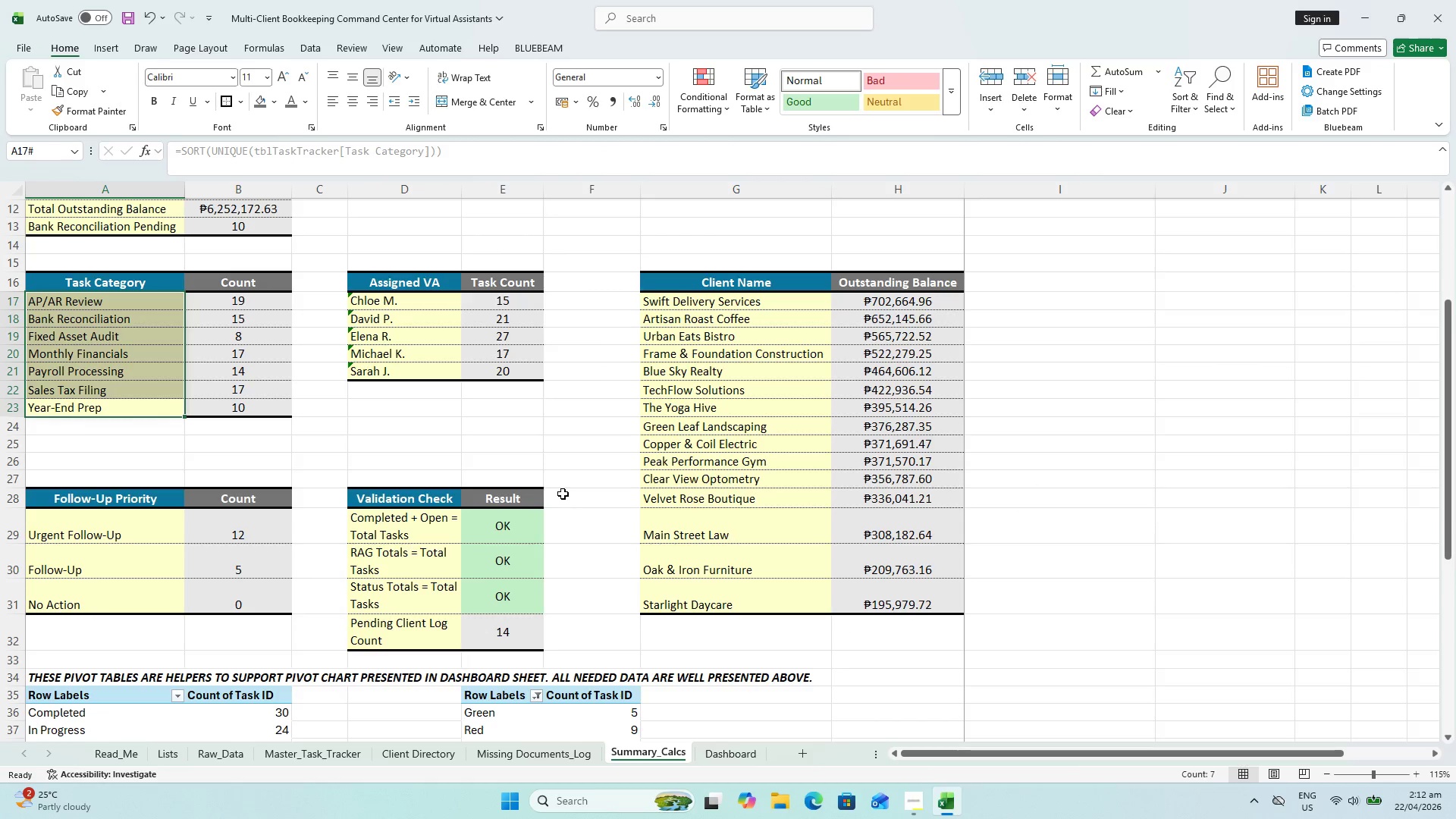 
scroll: coordinate [564, 493], scroll_direction: up, amount: 5.0
 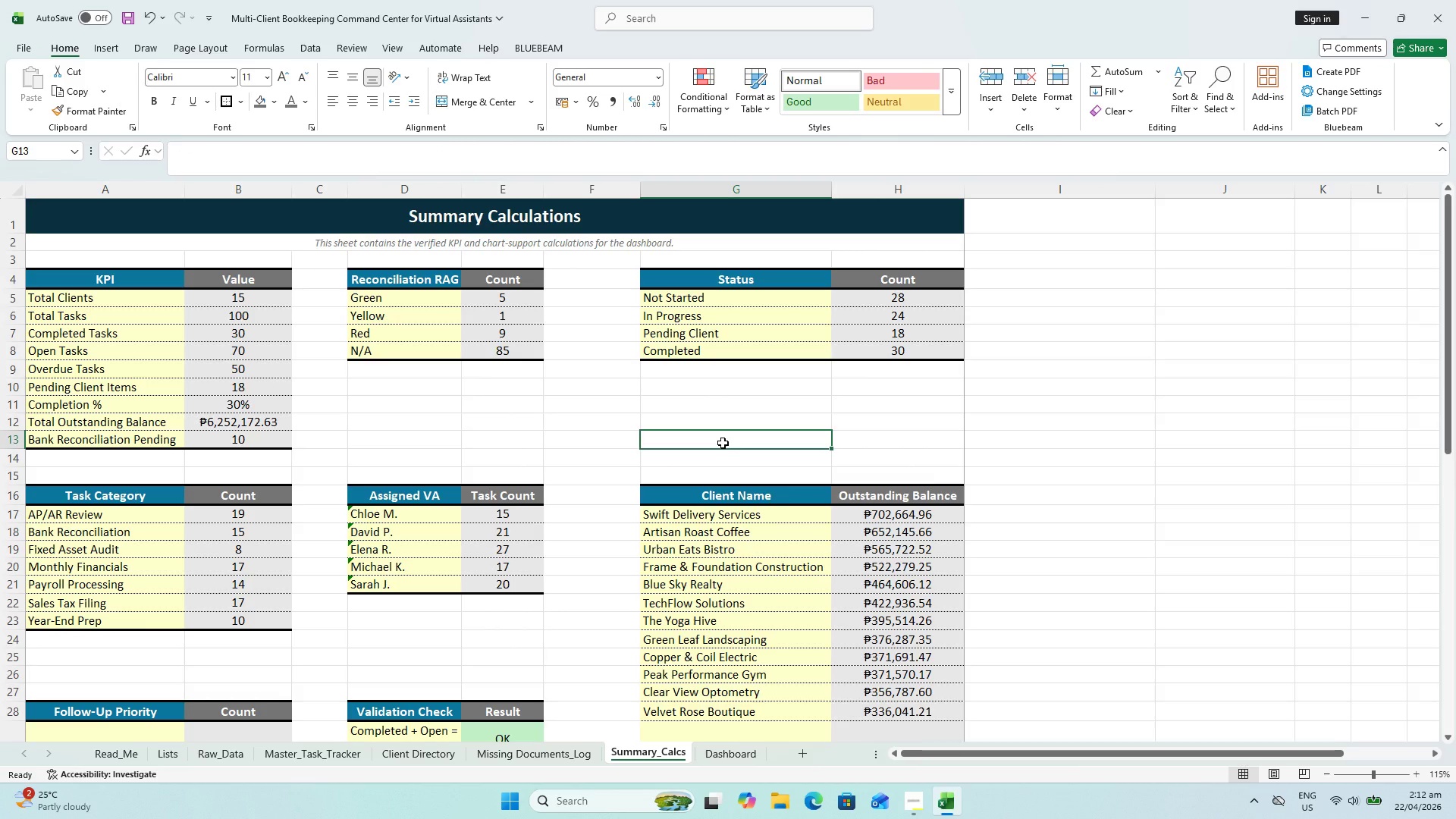 
key(Control+ControlLeft)
 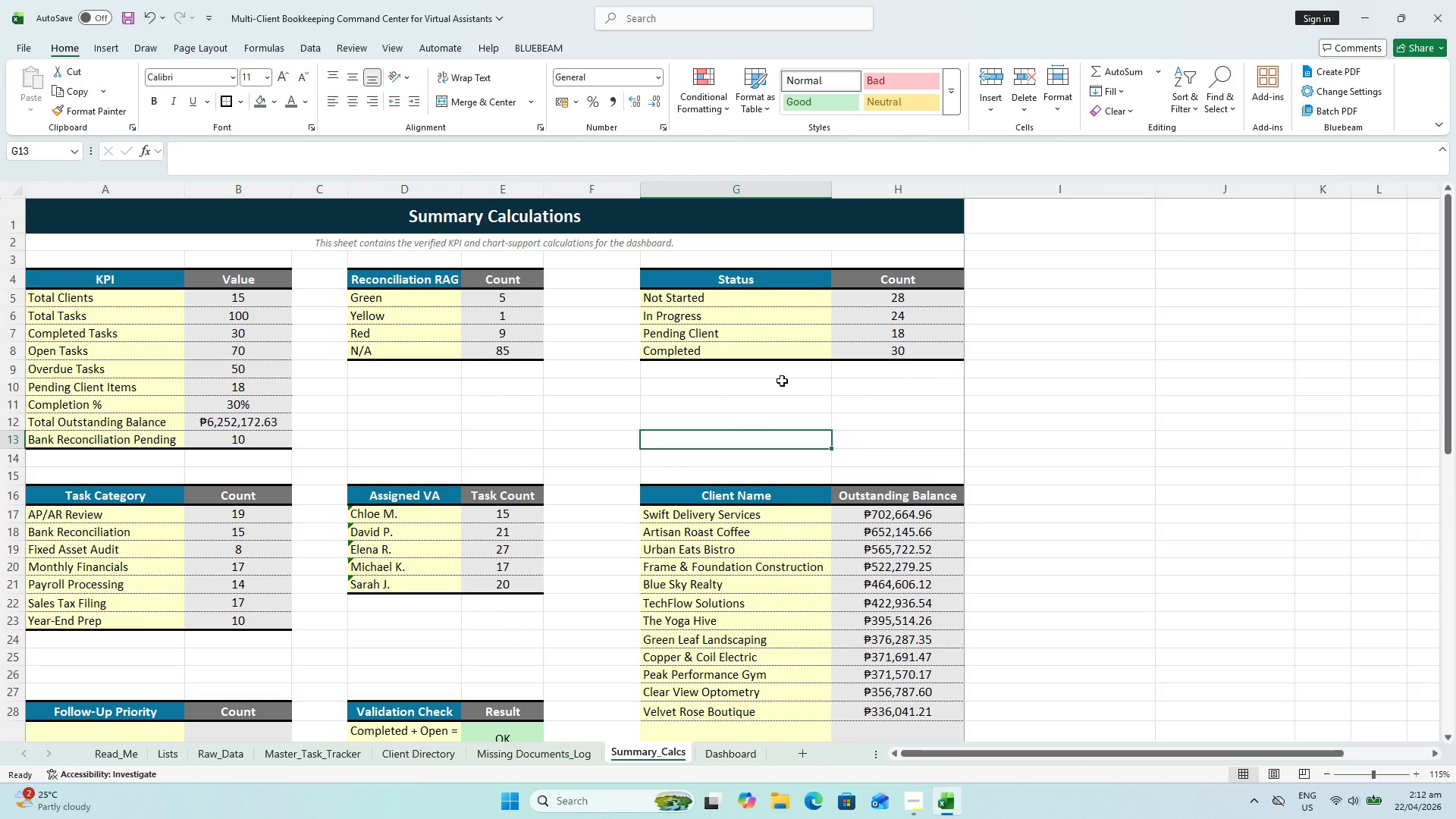 
key(Control+S)
 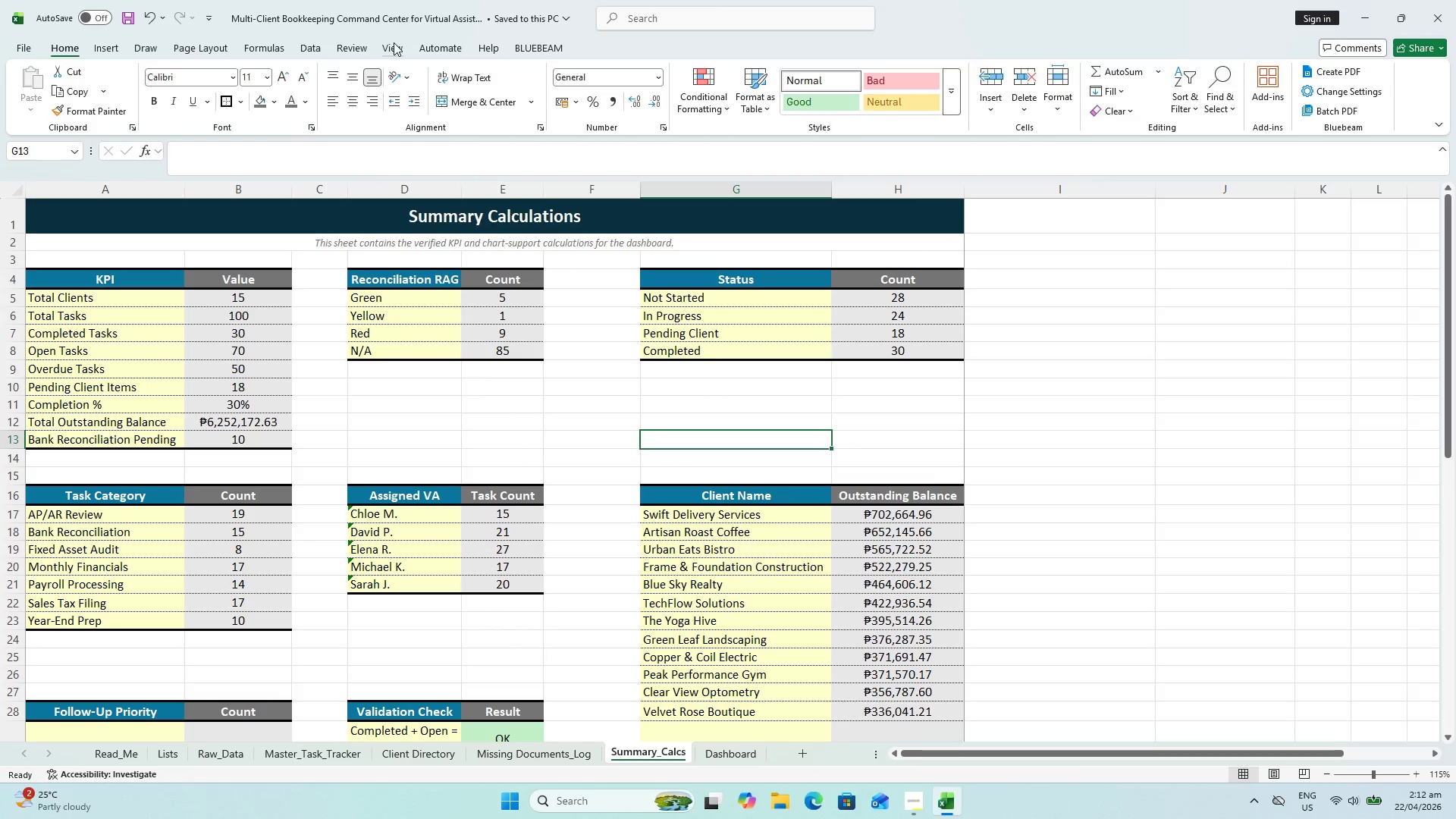 
double_click([356, 53])
 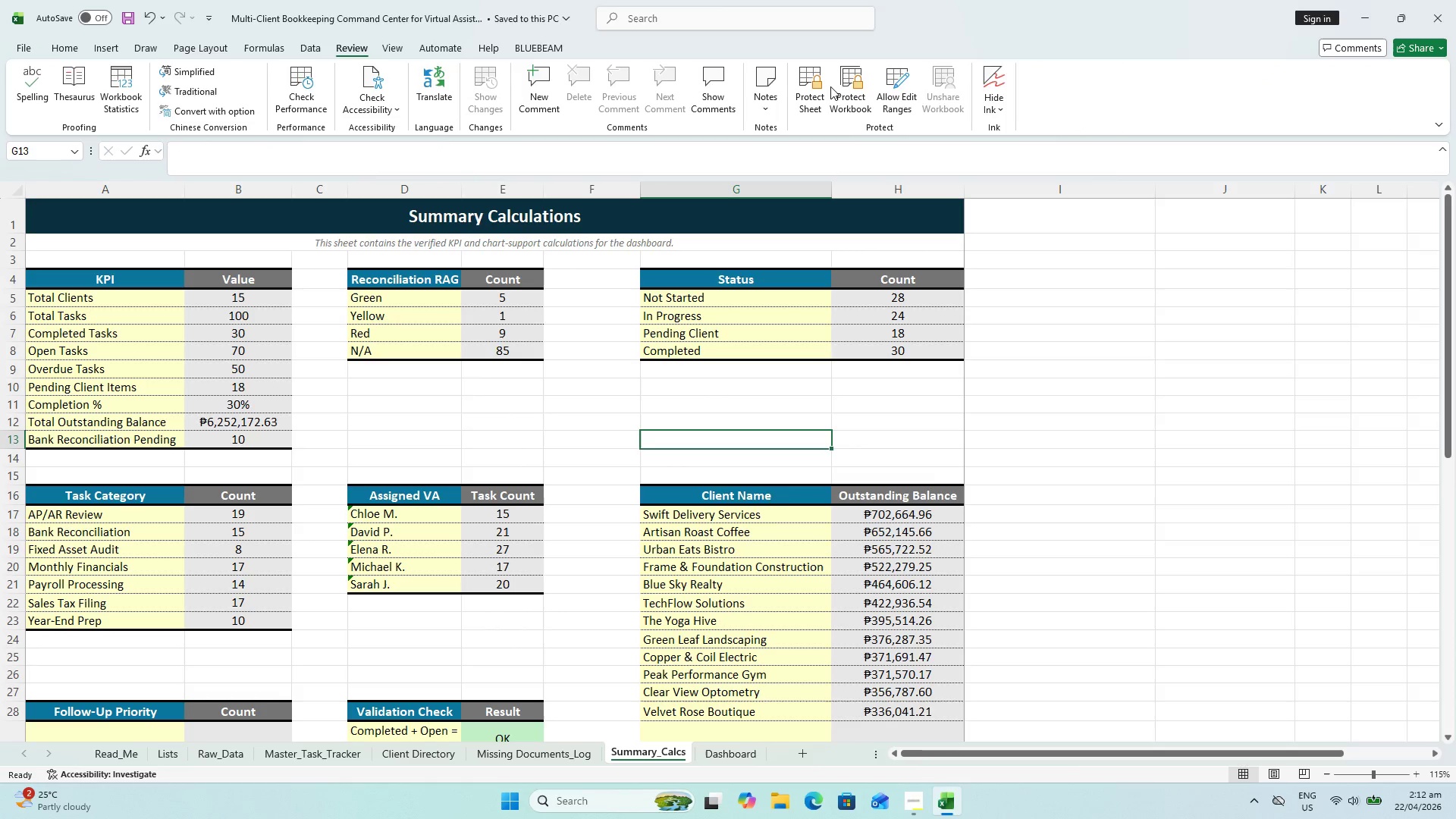 
left_click_drag(start_coordinate=[830, 86], to_coordinate=[795, 87])
 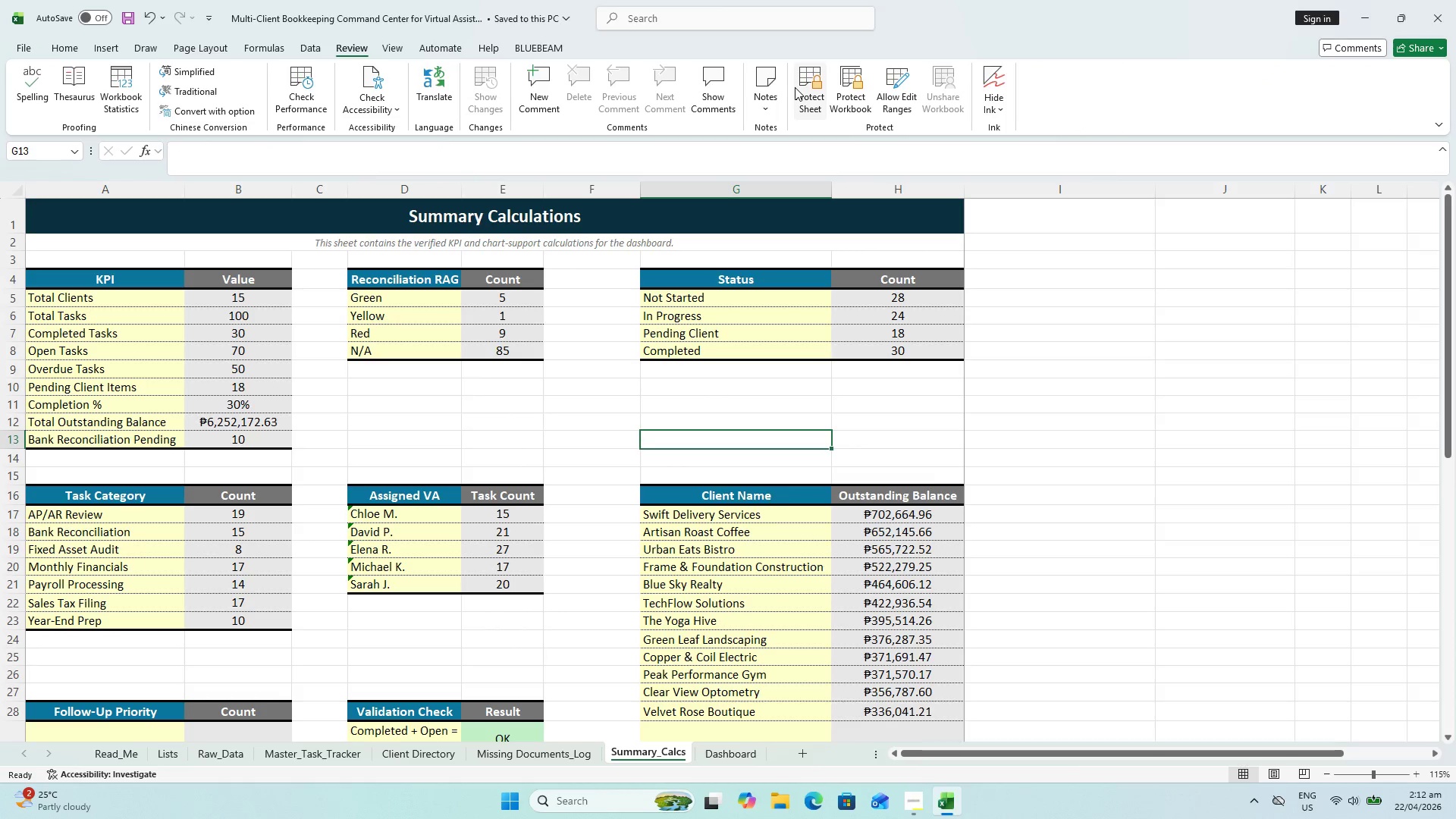 
left_click([795, 87])
 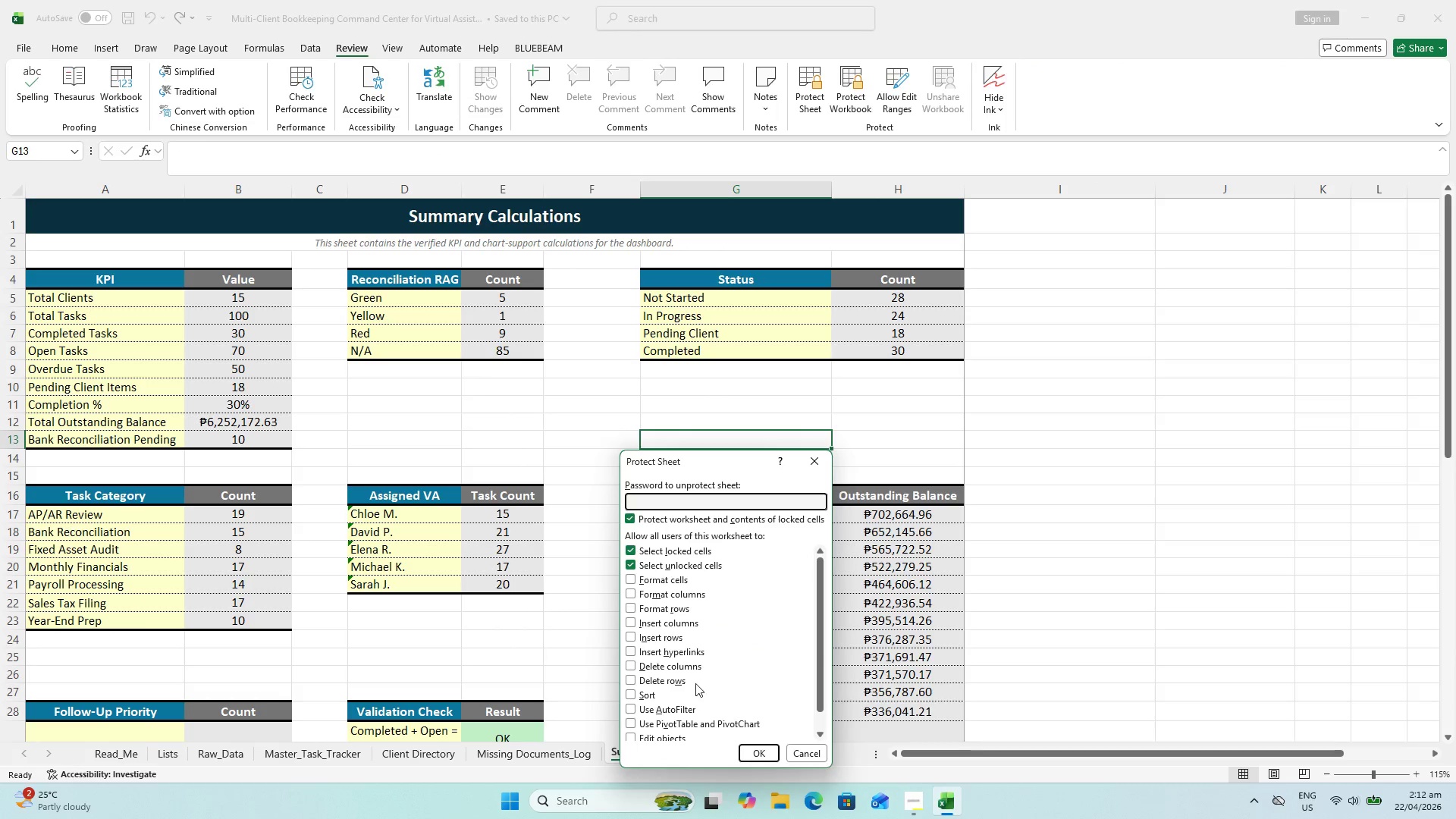 
scroll: coordinate [656, 650], scroll_direction: down, amount: 5.0
 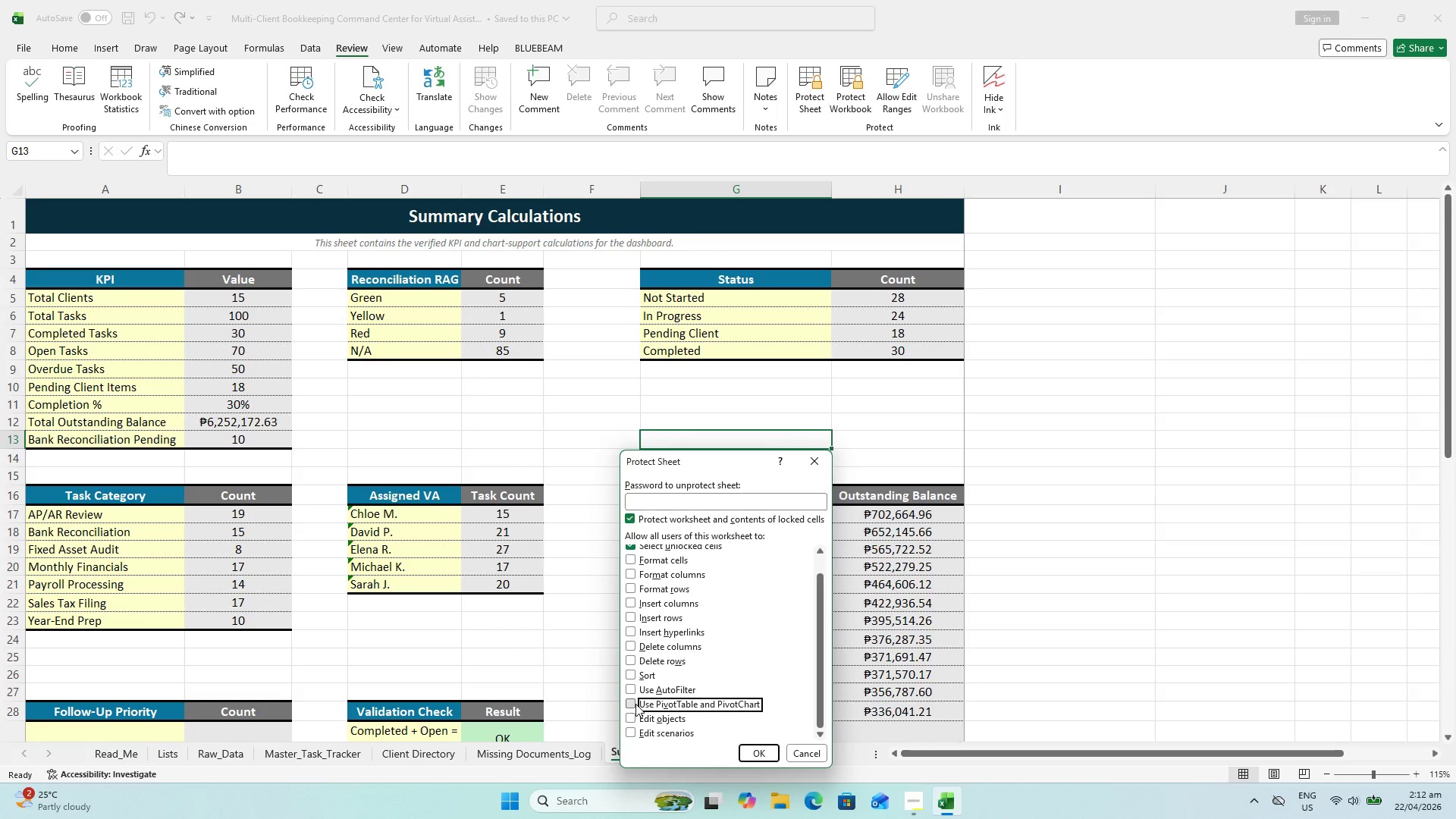 
double_click([631, 690])
 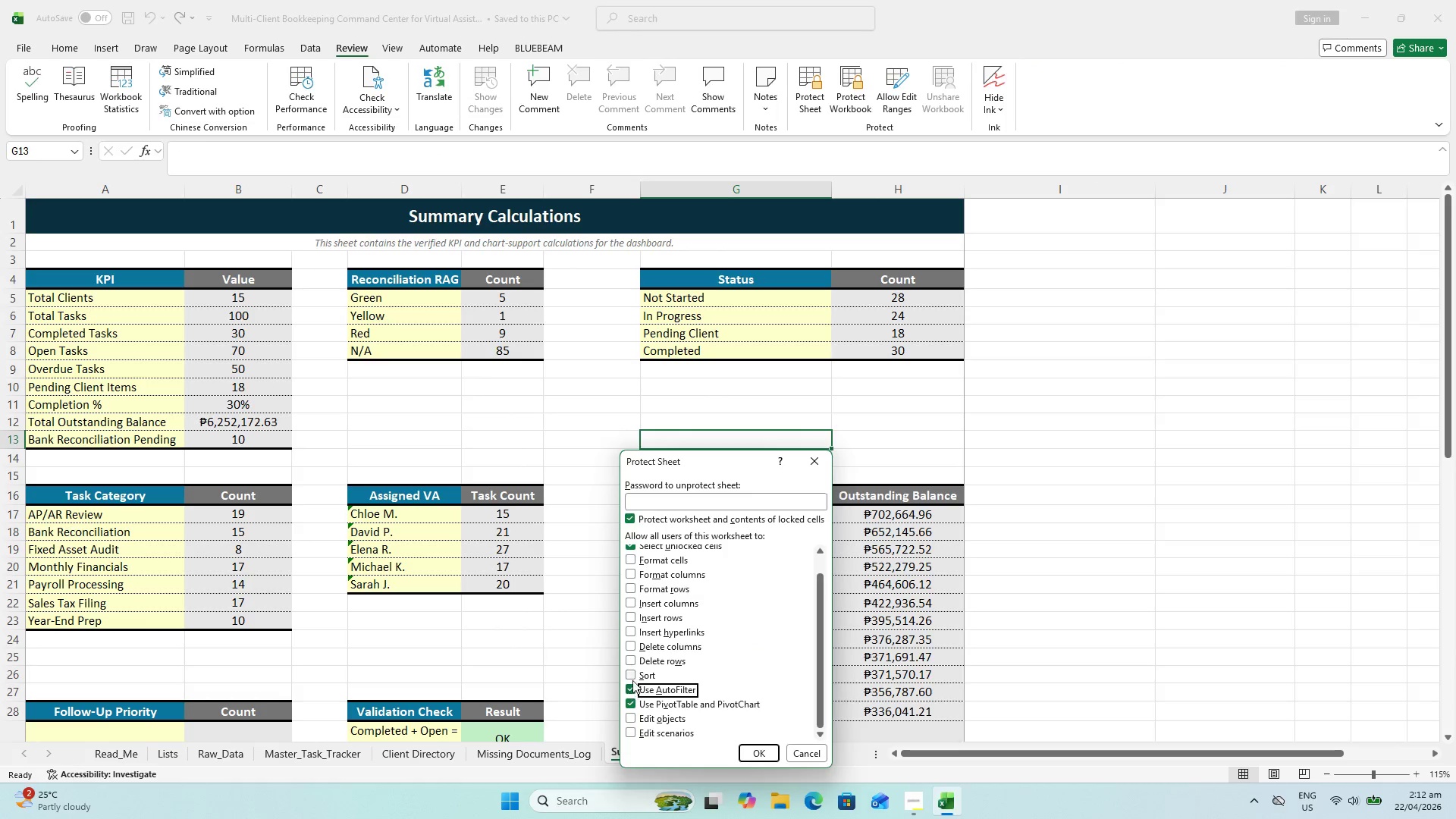 
triple_click([632, 680])
 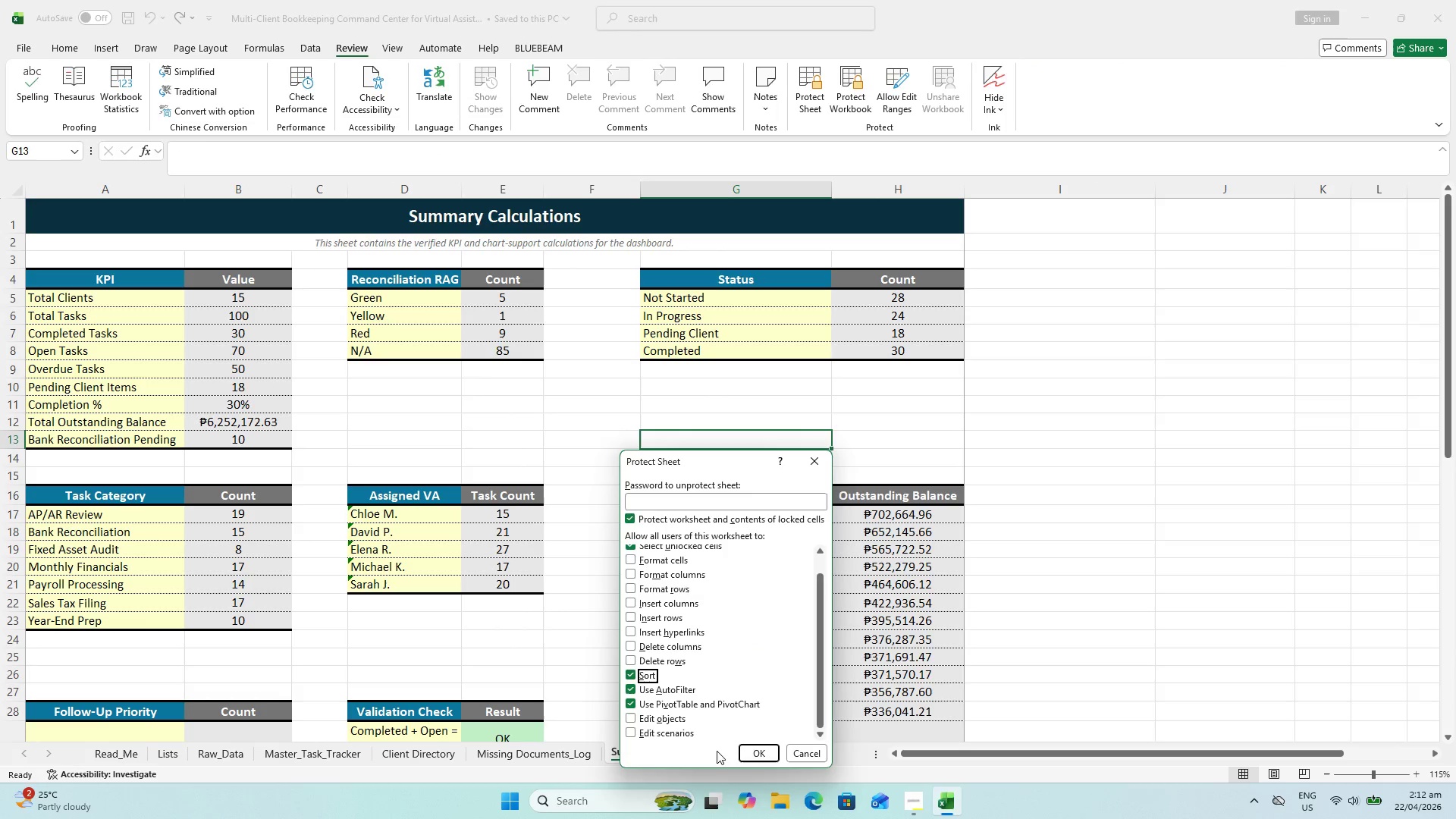 
left_click([752, 752])
 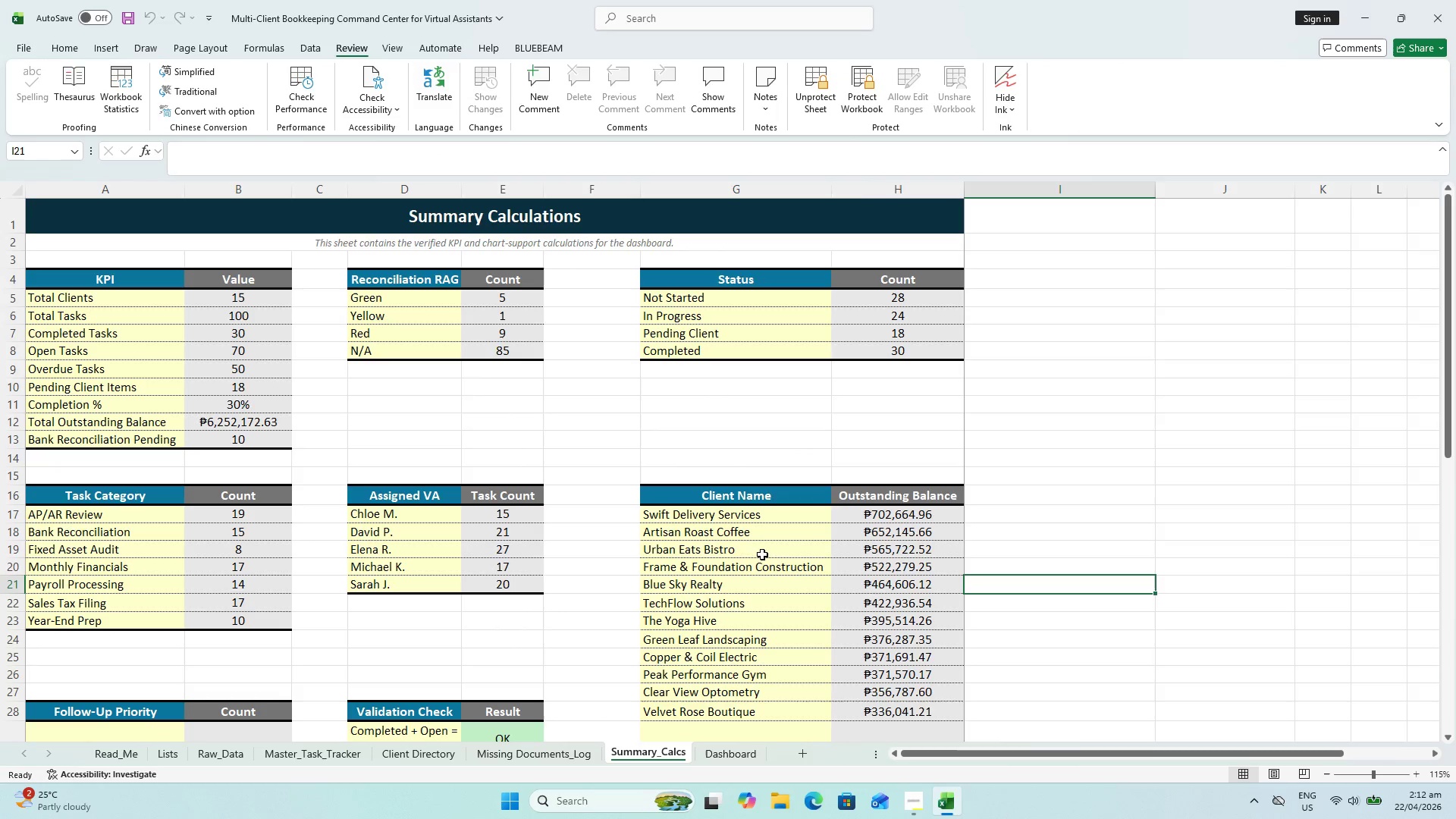 
double_click([755, 561])
 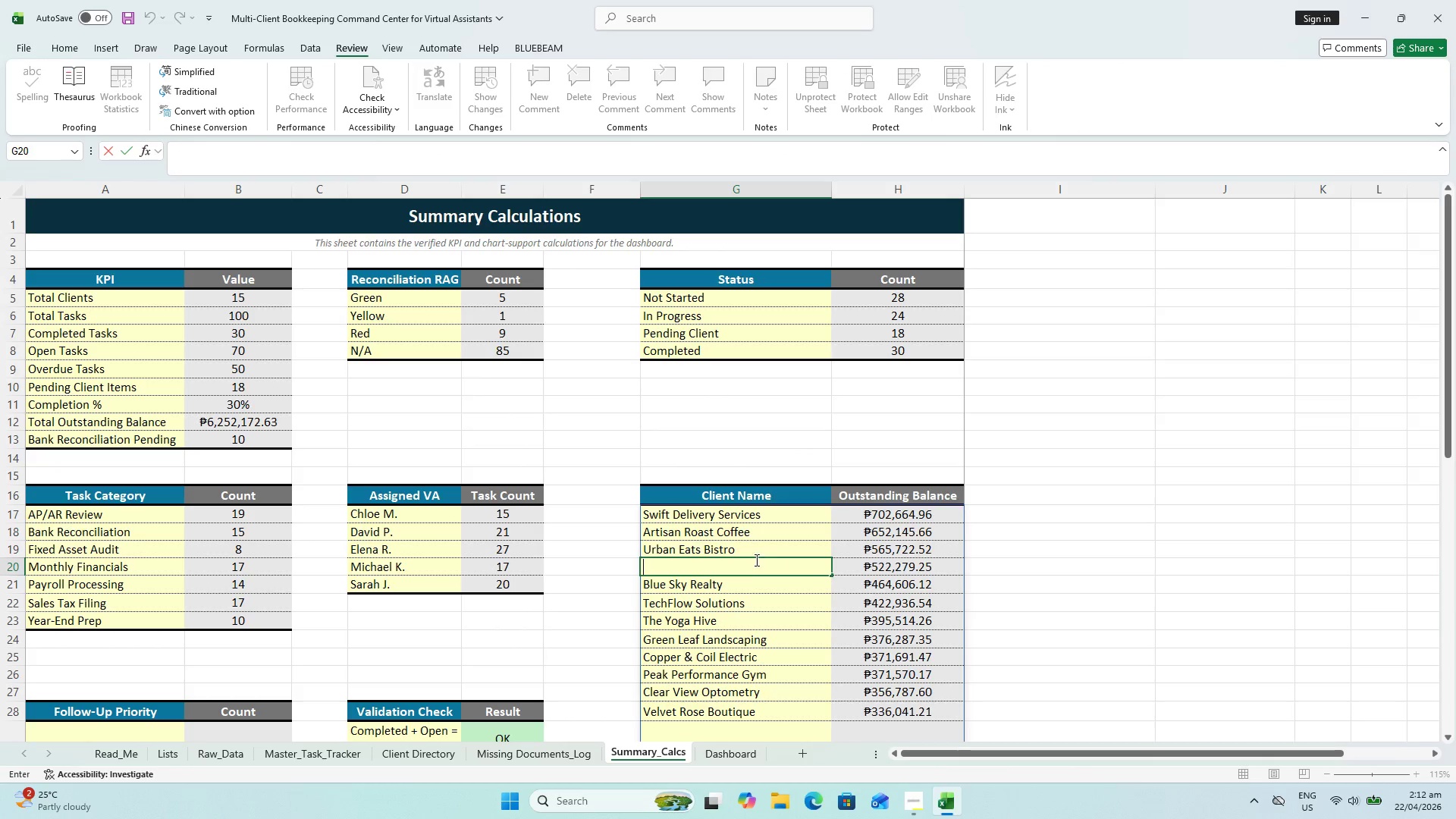 
key(Escape)
 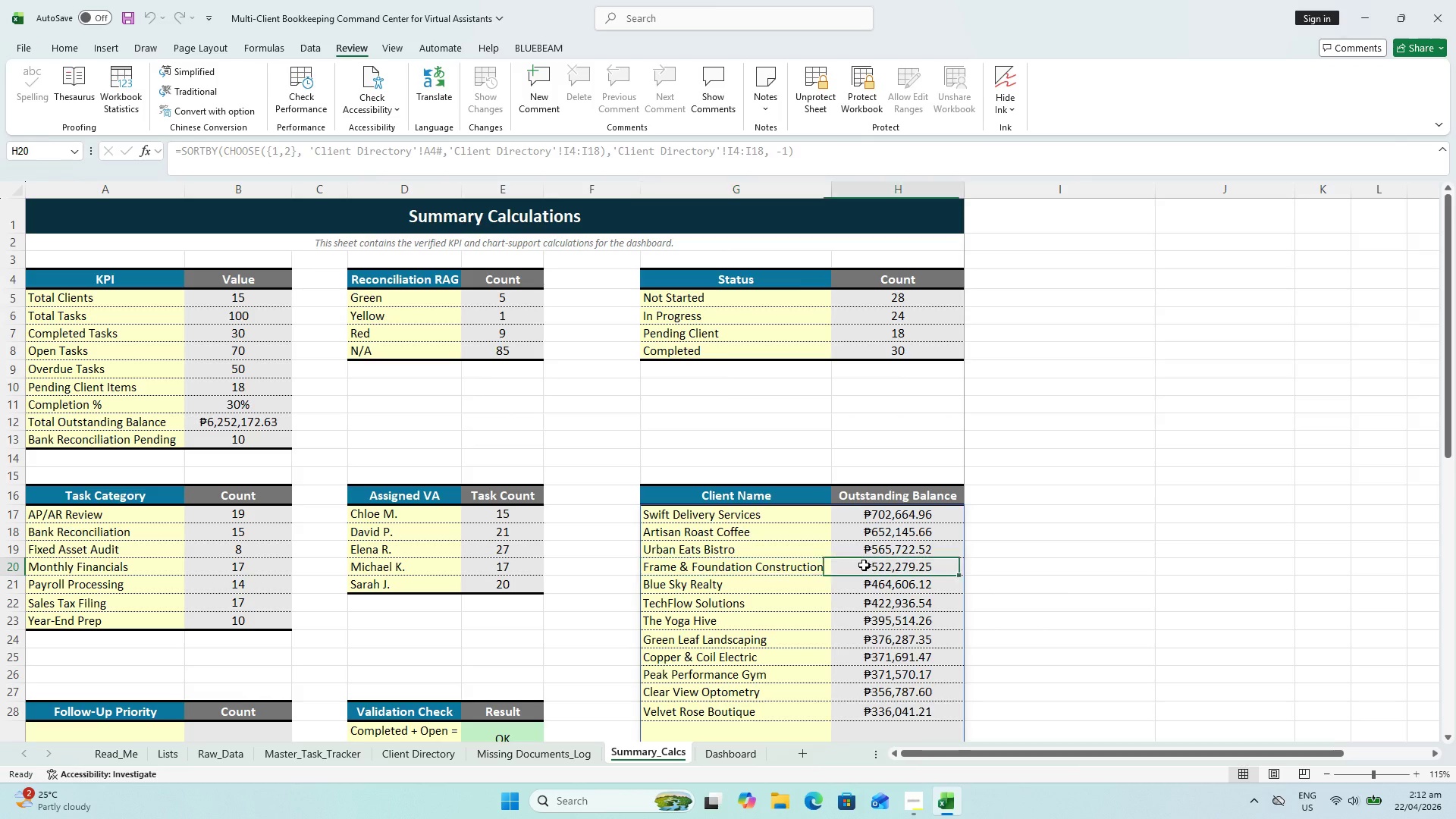 
double_click([864, 565])
 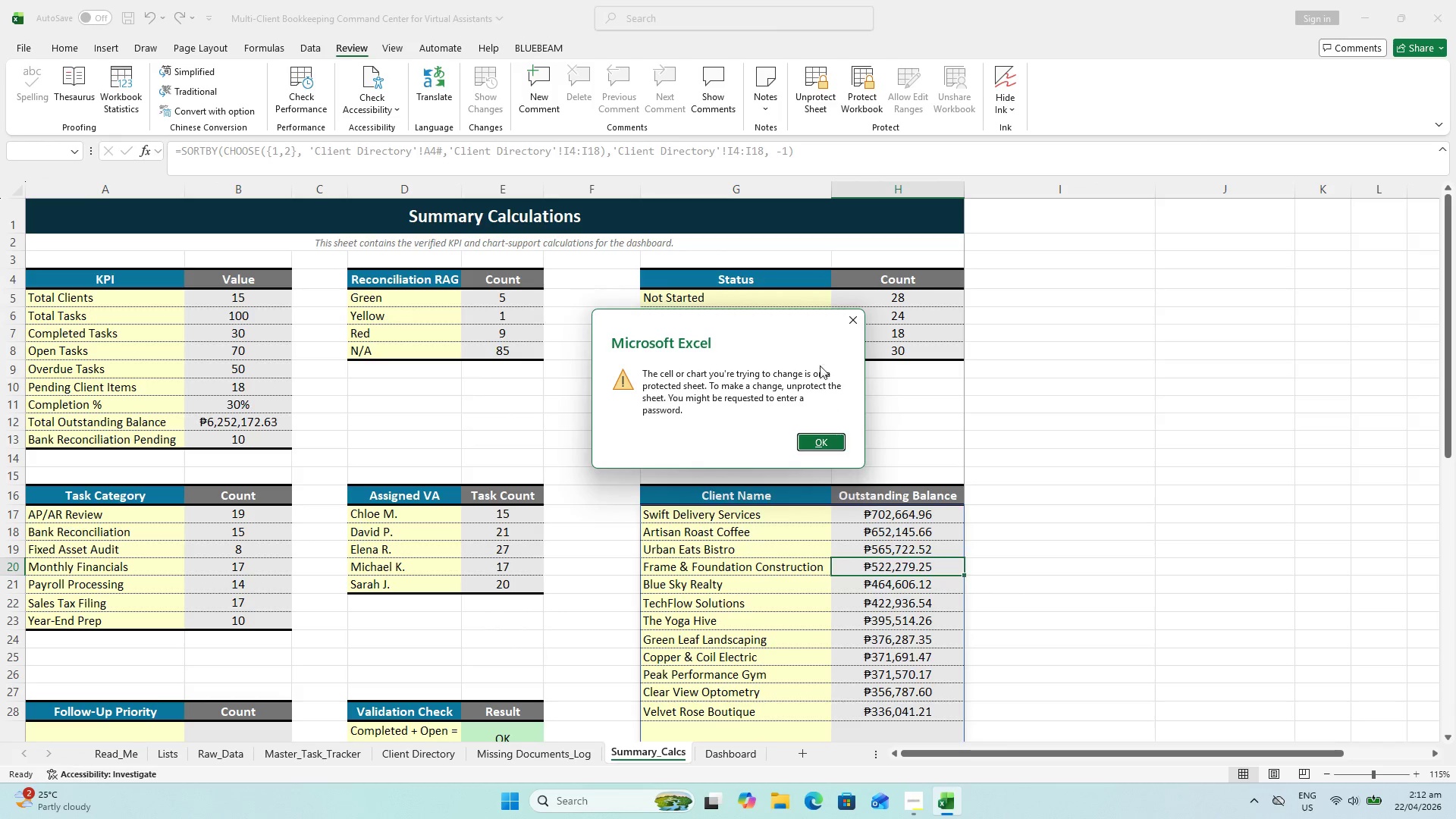 
key(Escape)
 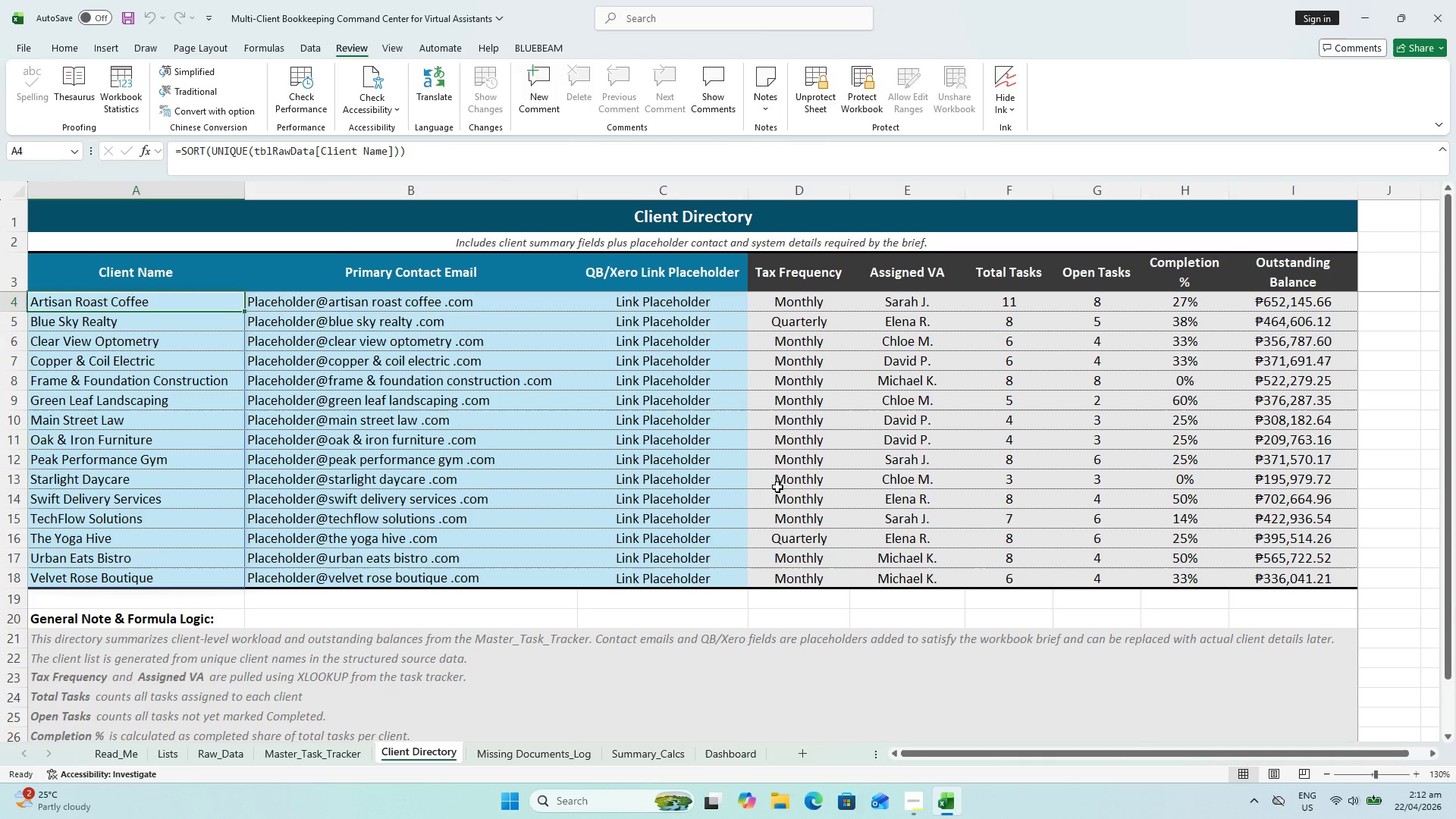 
hold_key(key=ControlLeft, duration=0.38)